 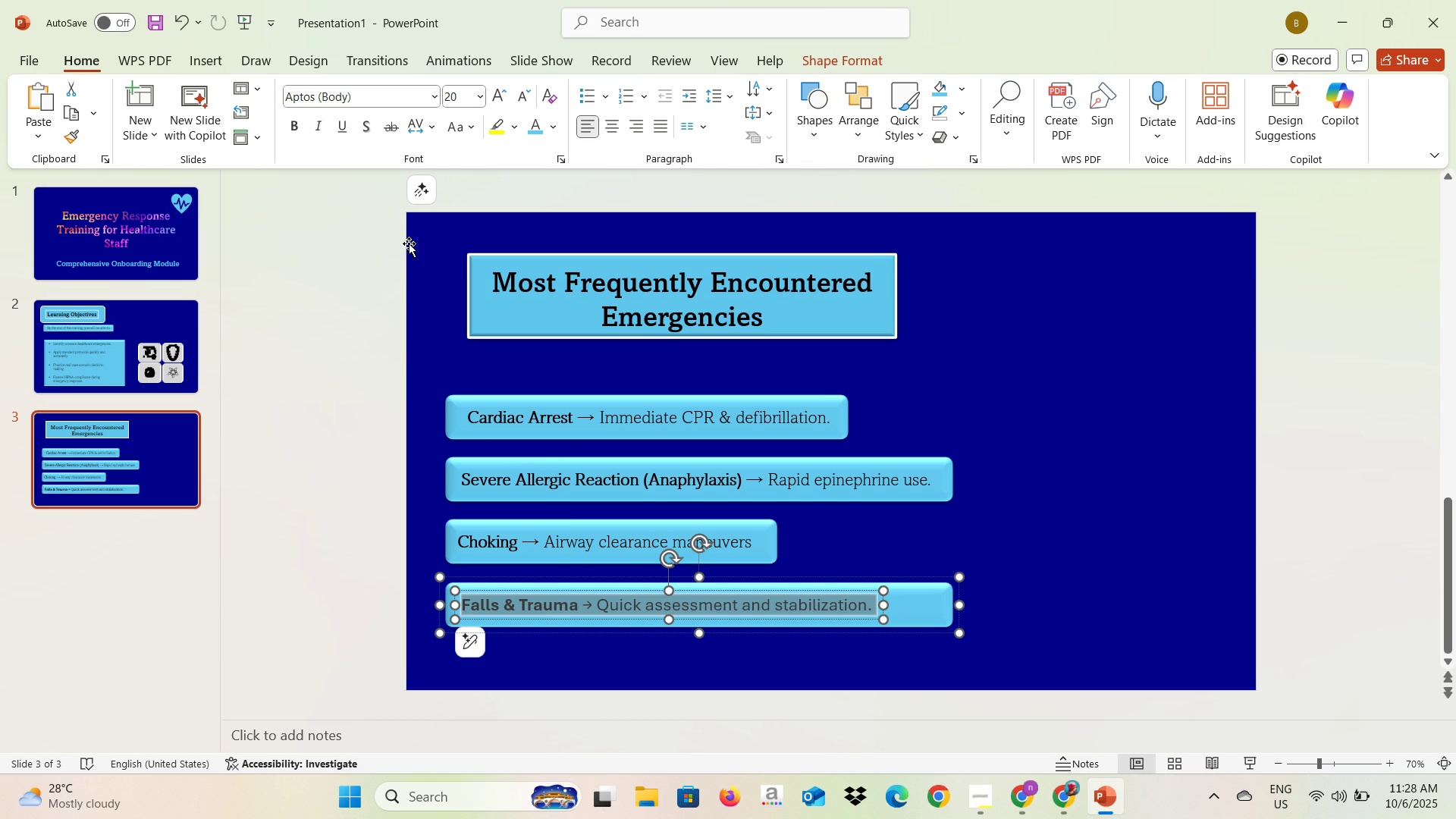 
left_click([428, 98])
 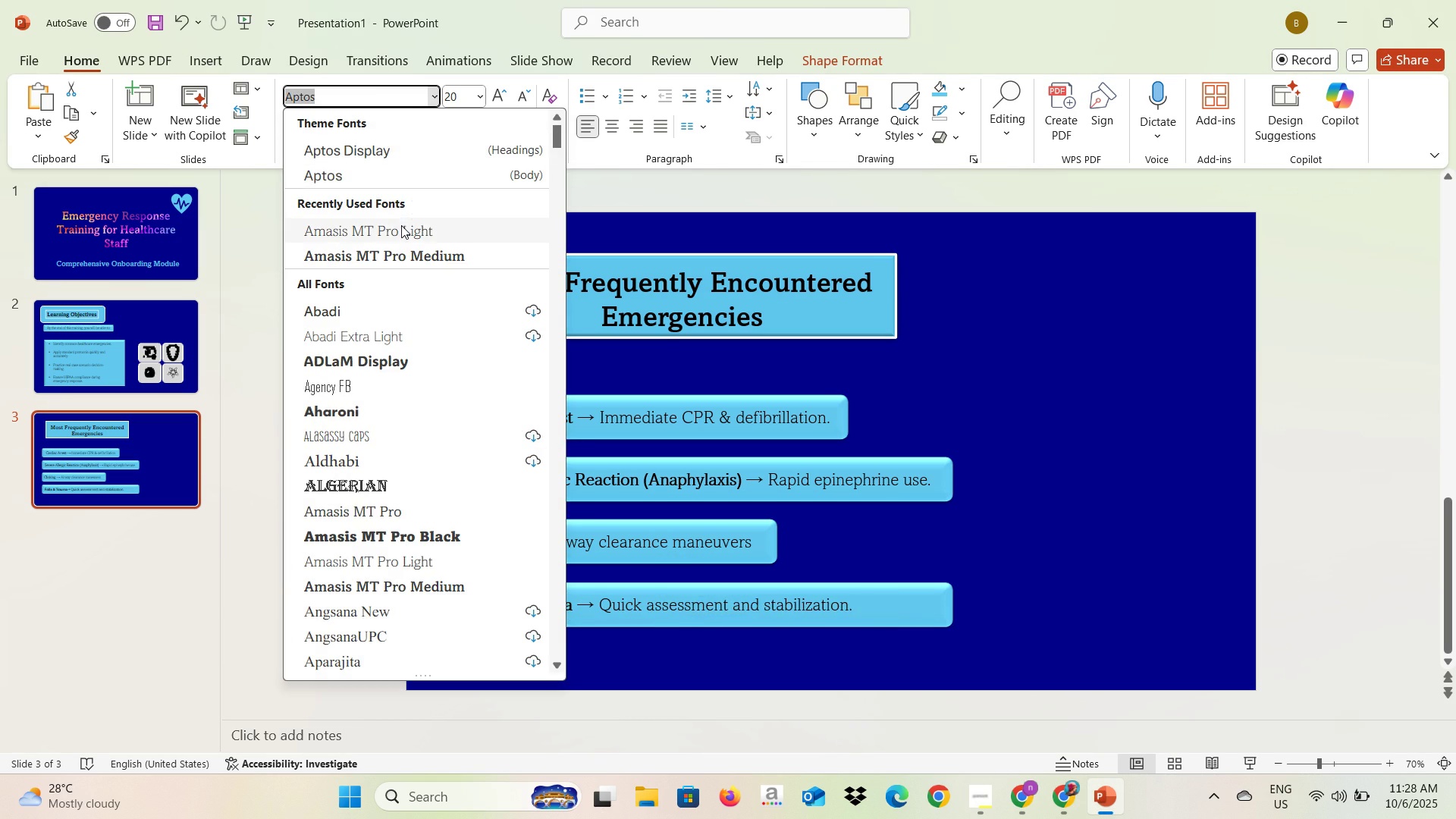 
left_click([401, 225])
 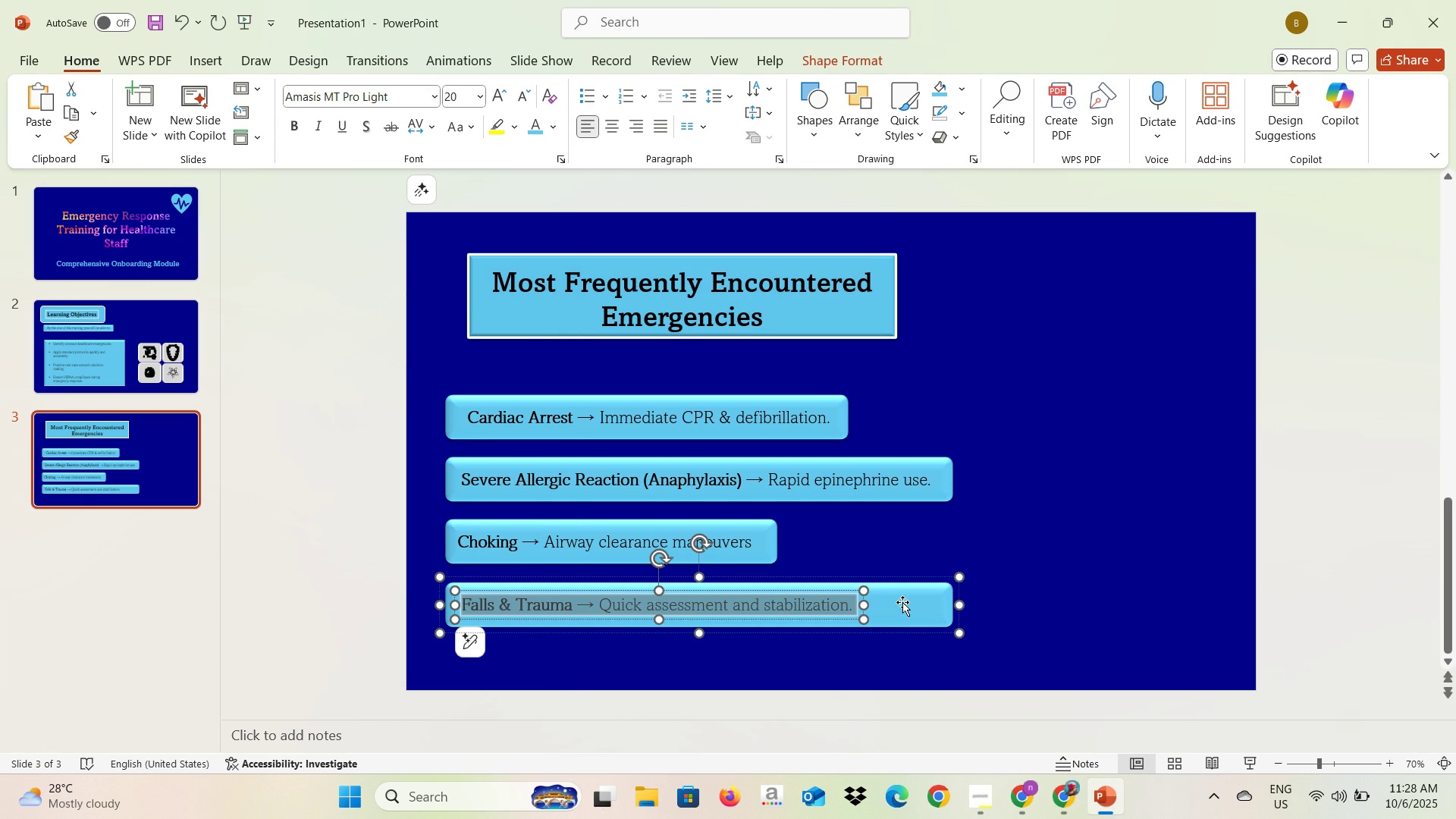 
left_click([902, 602])
 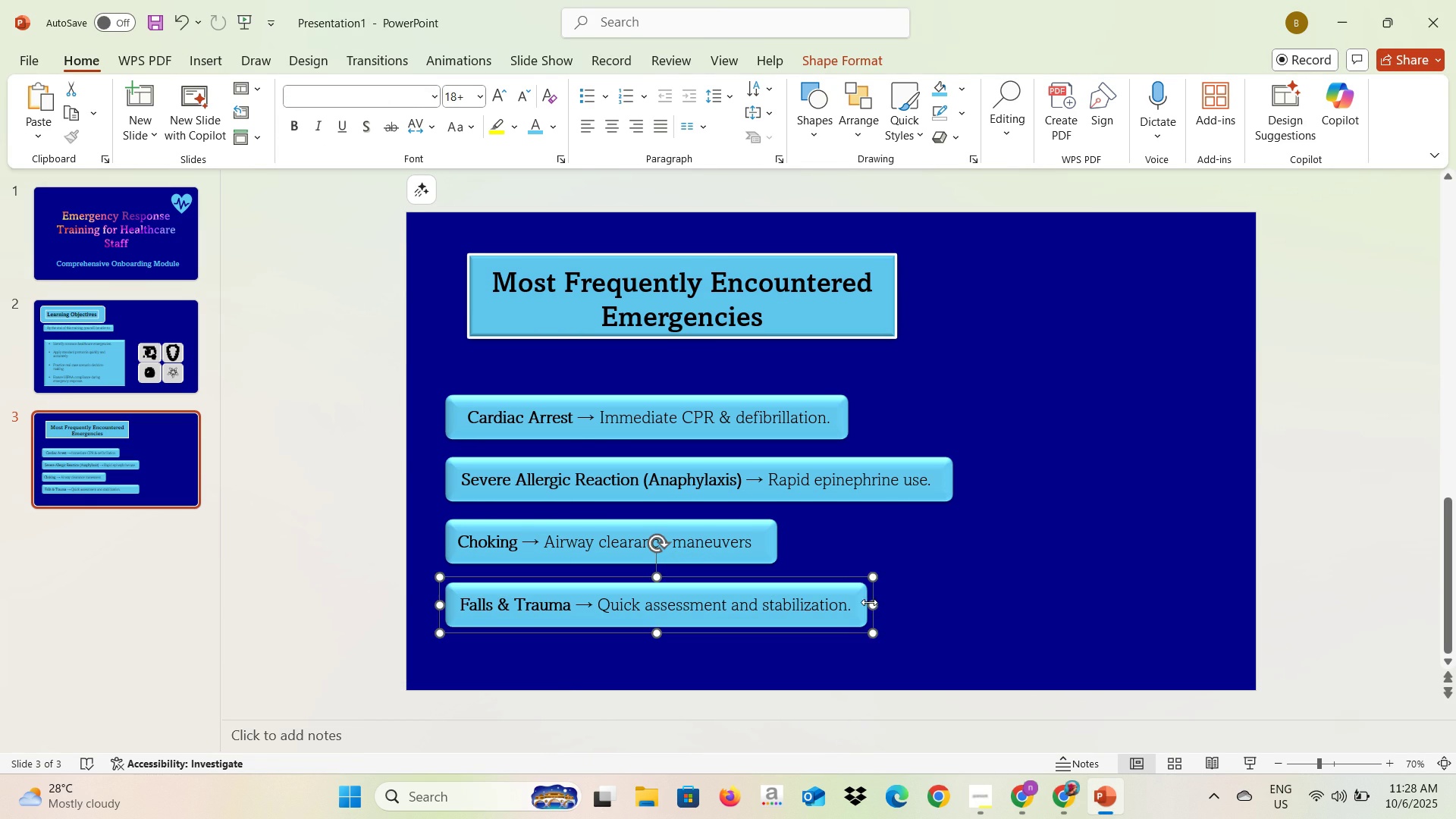 
left_click([898, 596])
 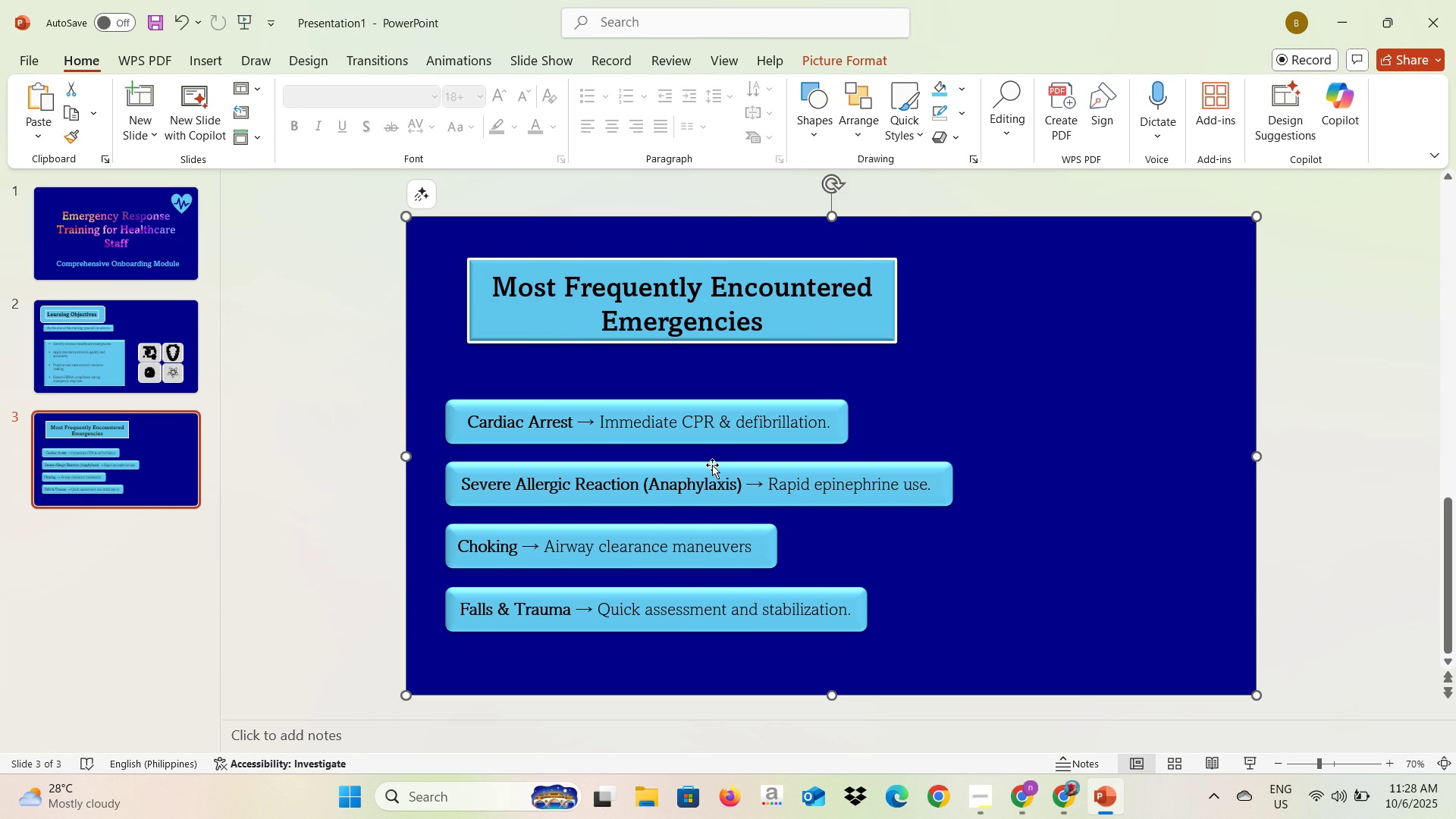 
left_click([709, 465])